 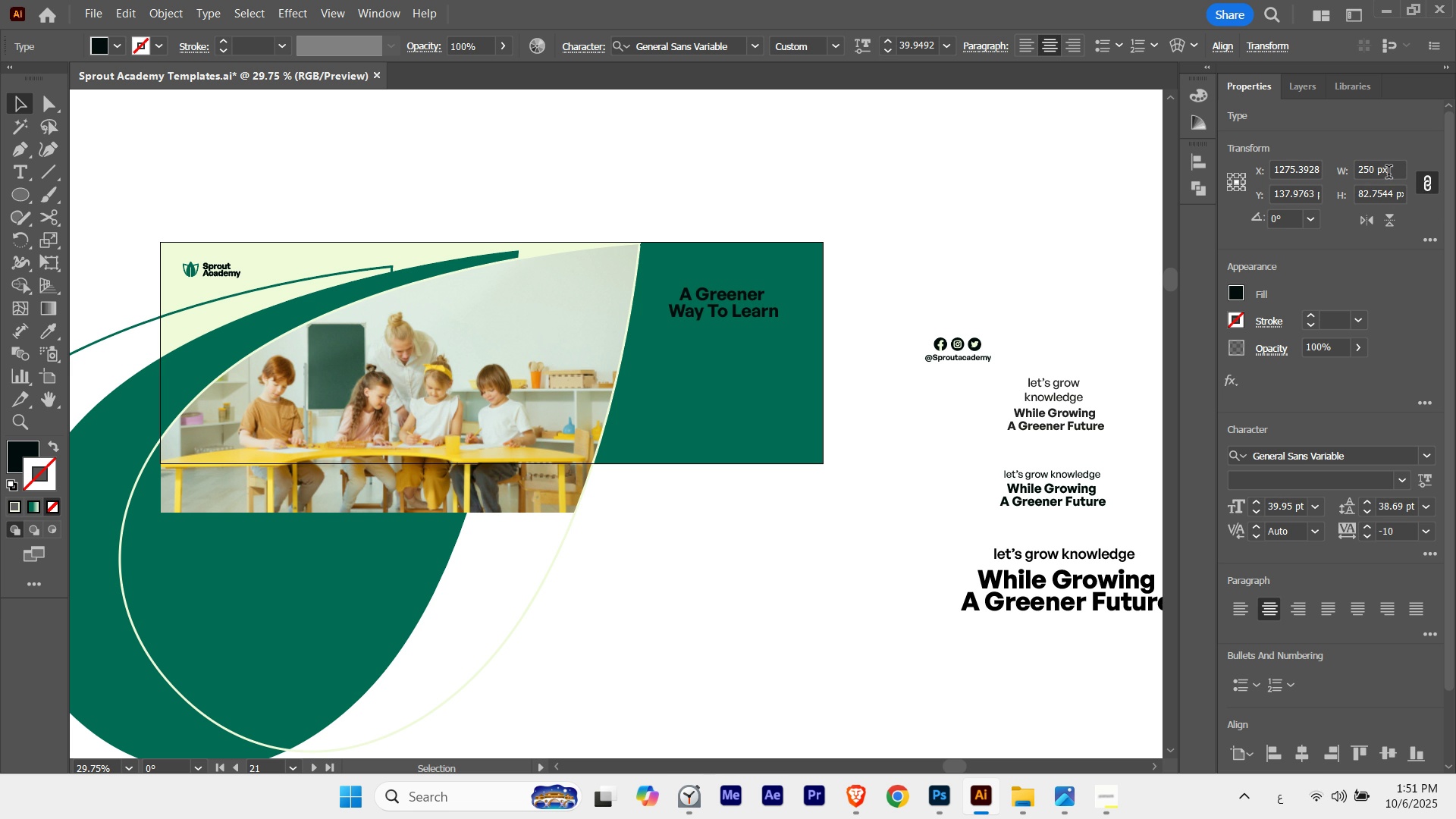 
key(ArrowRight)
 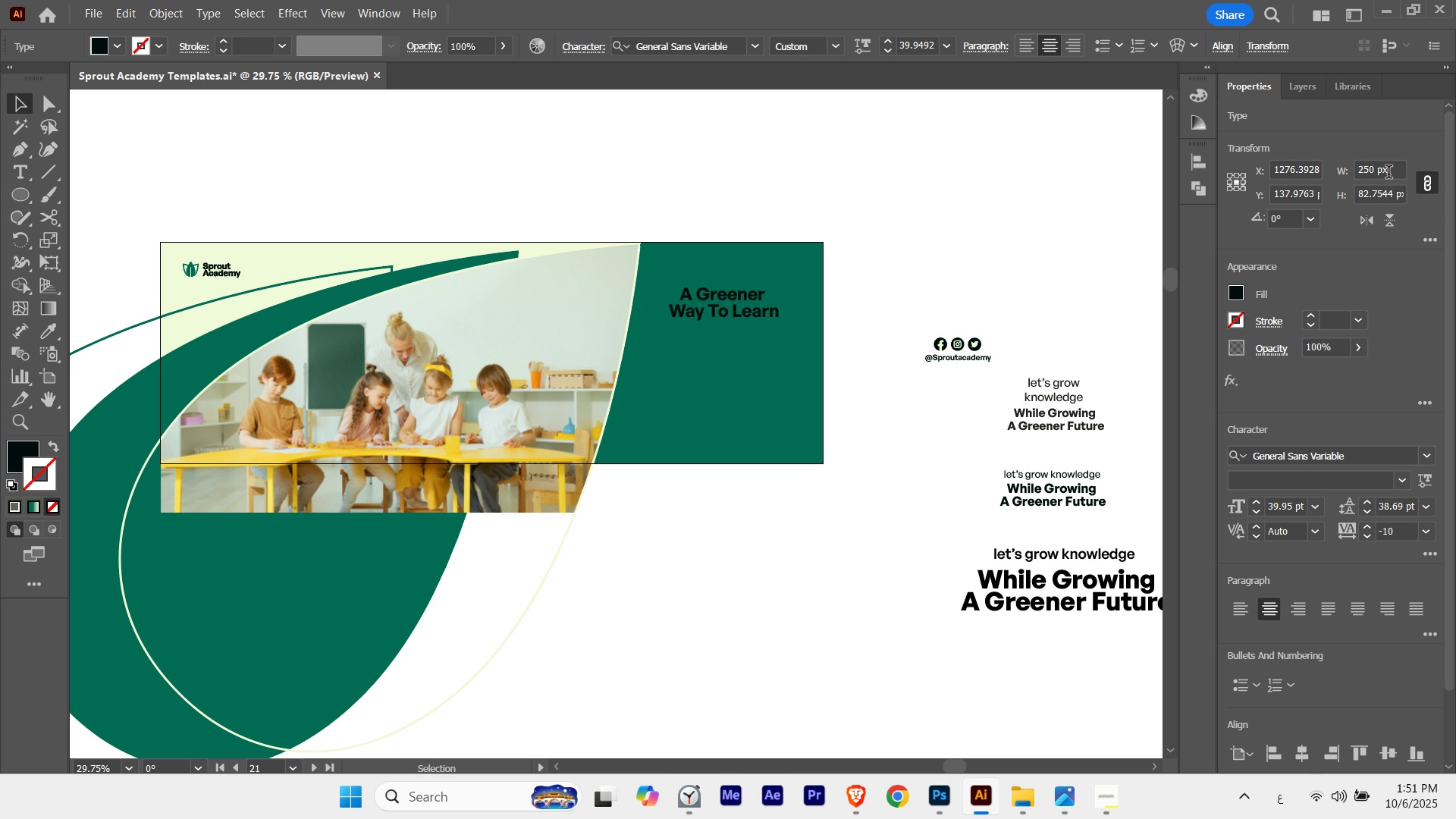 
key(ArrowLeft)
 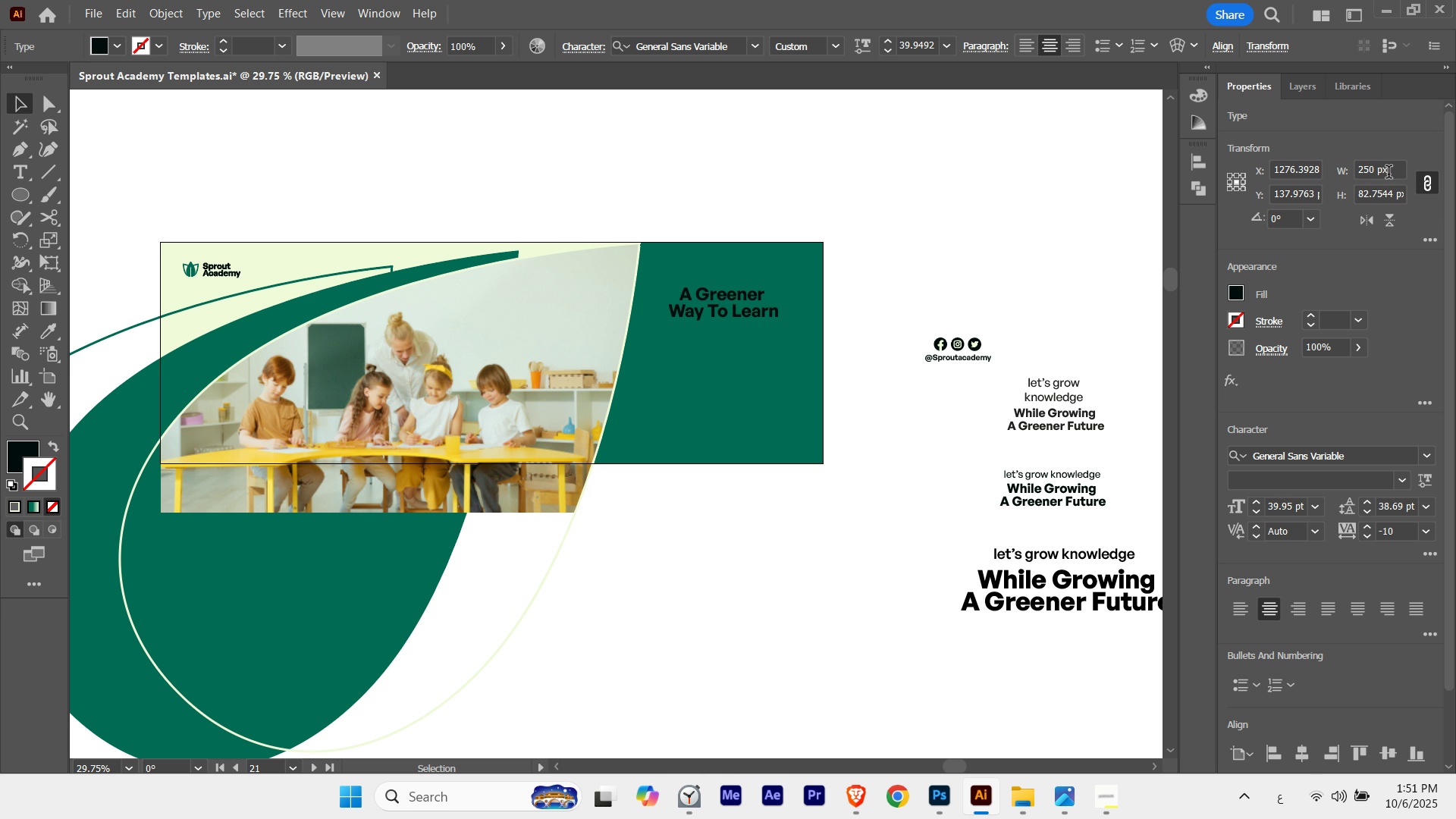 
key(ArrowUp)
 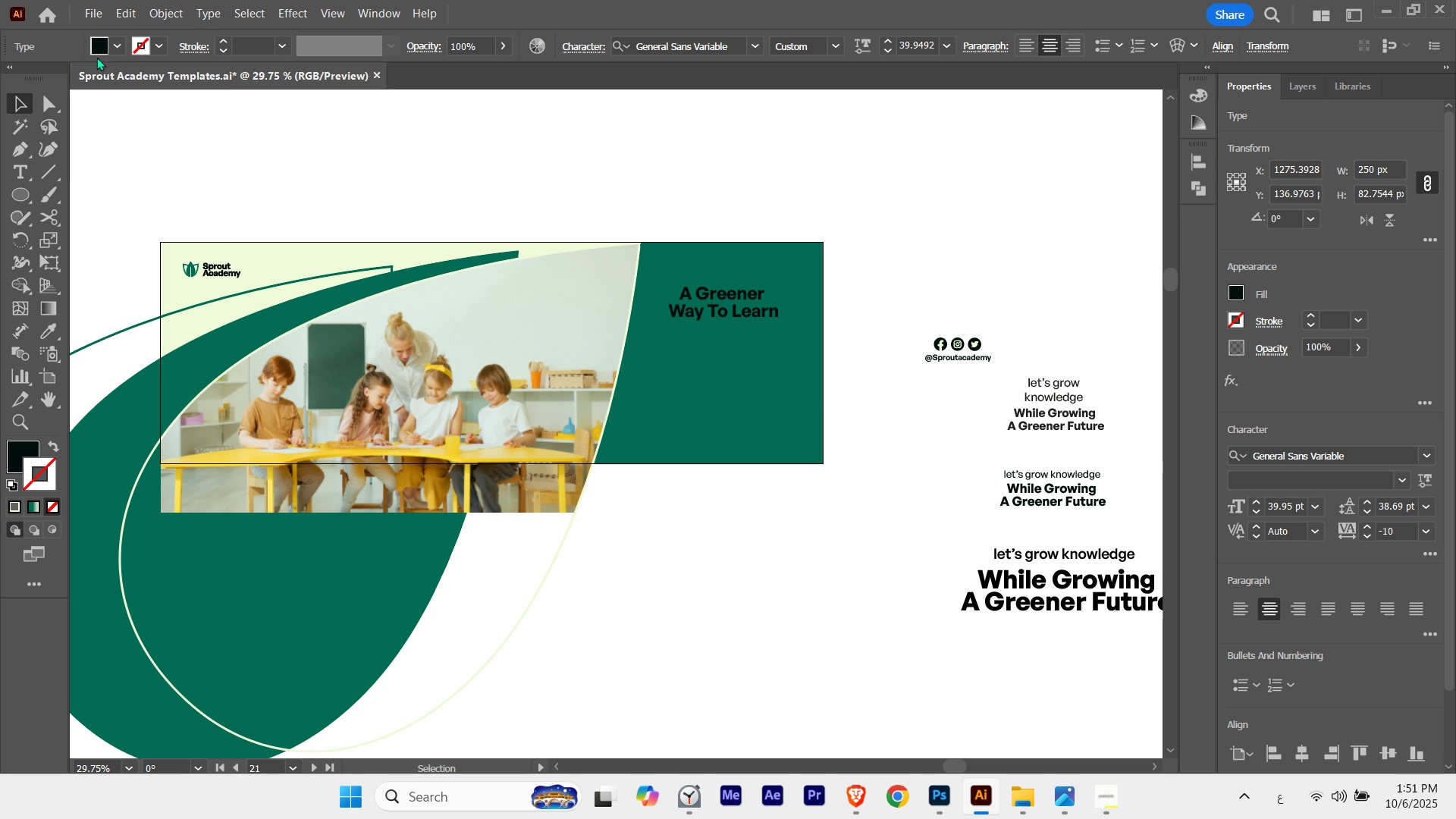 
left_click([93, 52])
 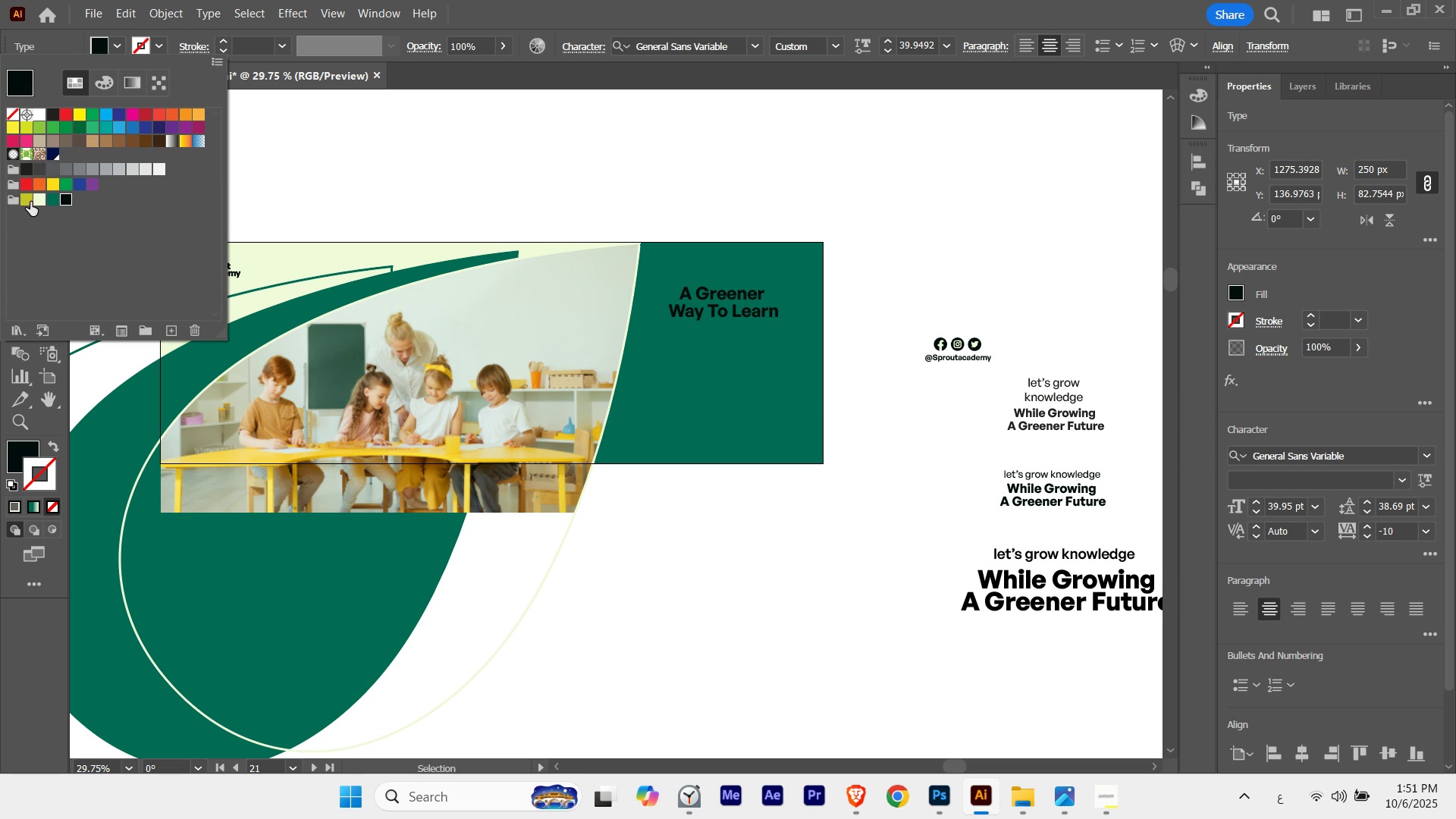 
left_click([37, 202])
 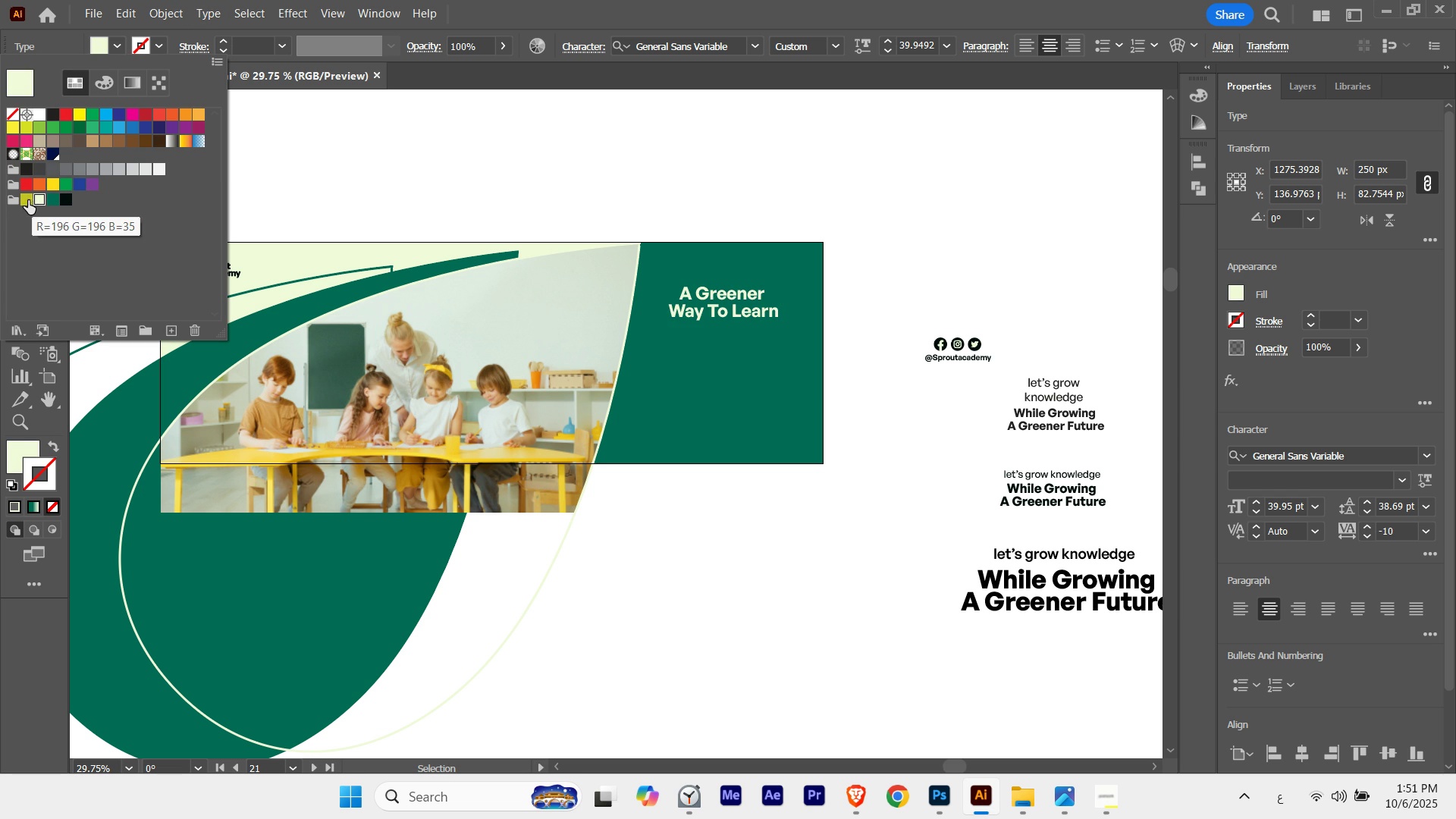 
left_click([28, 200])
 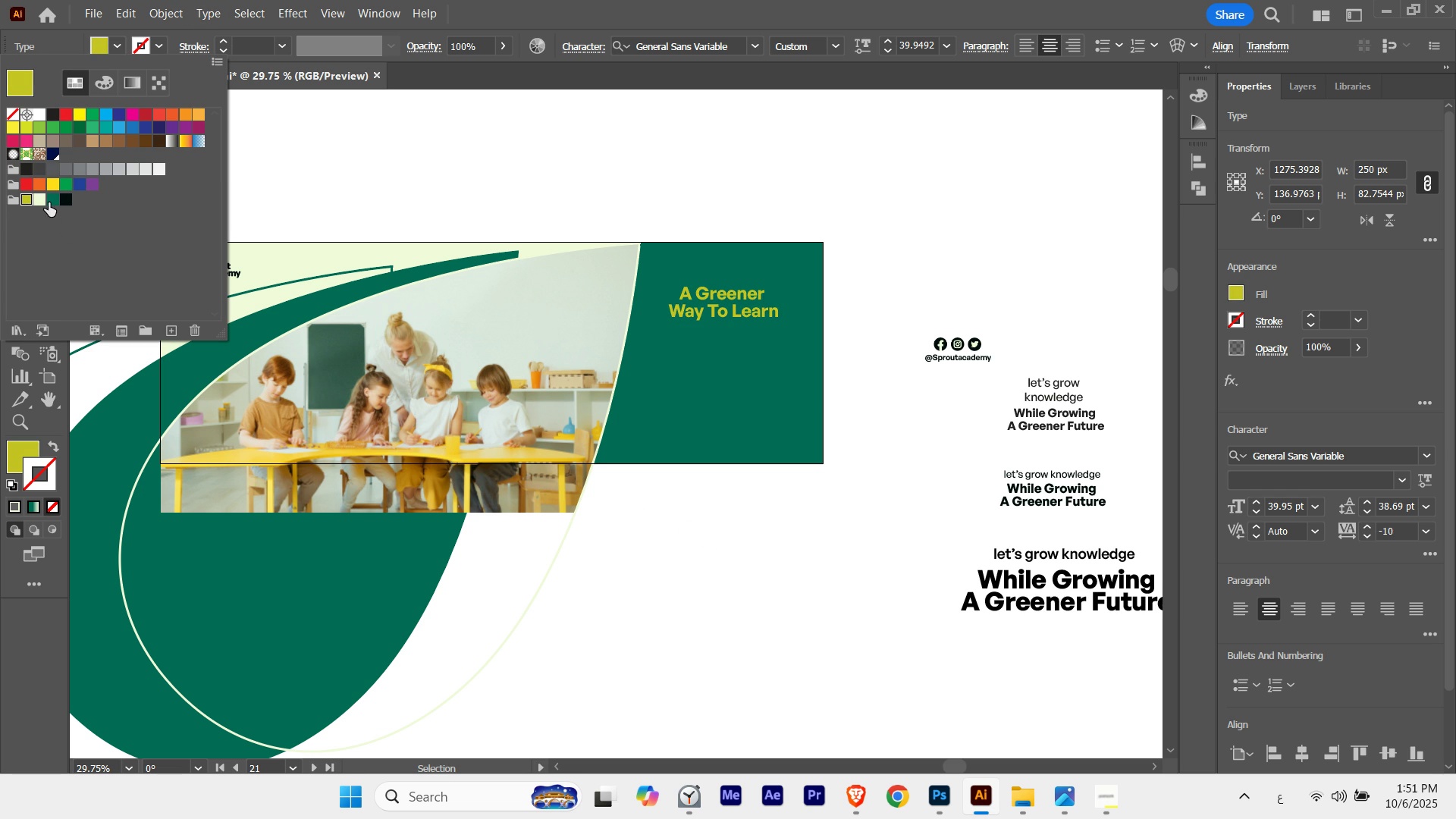 
left_click([41, 202])
 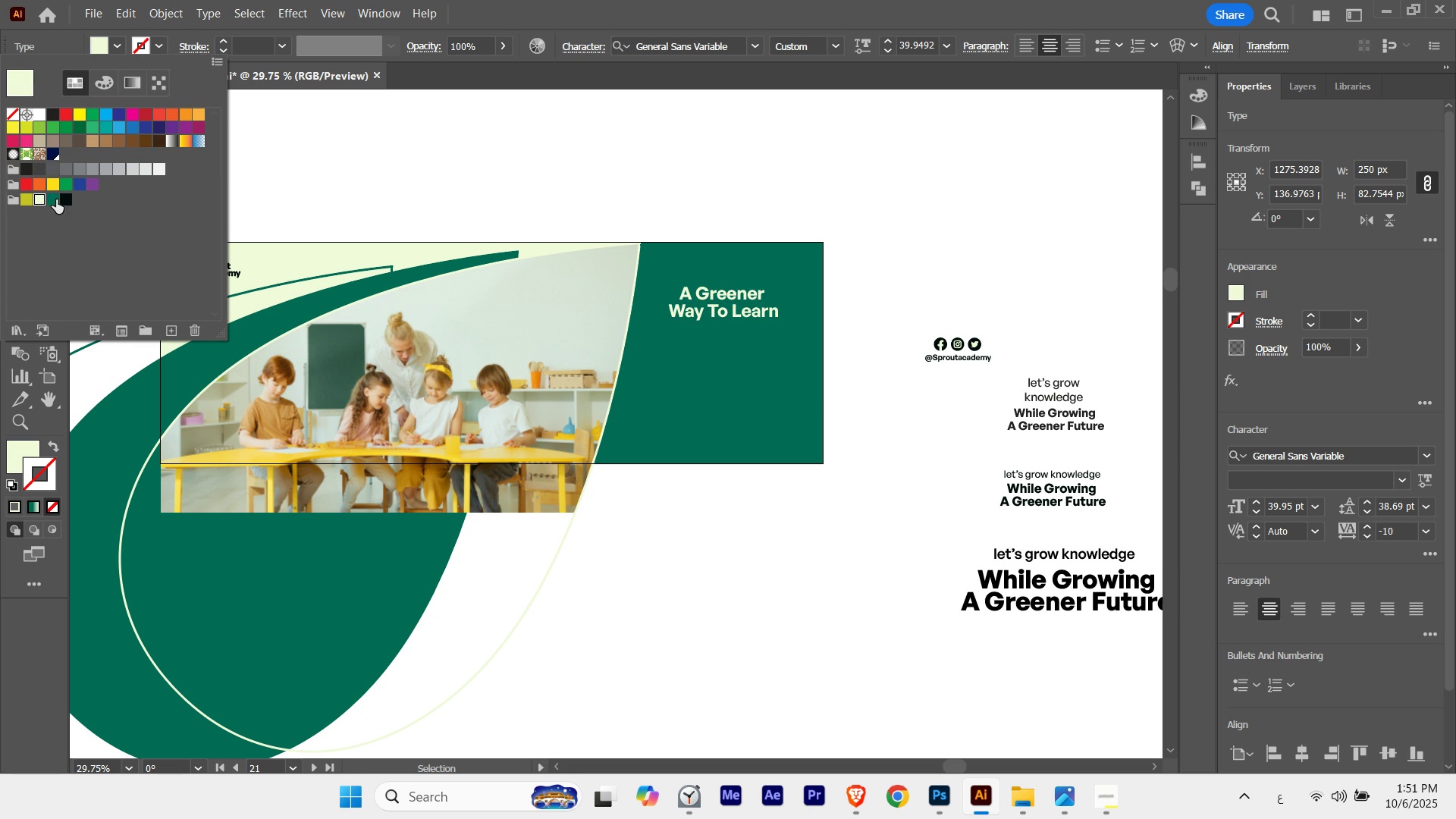 
left_click([62, 199])
 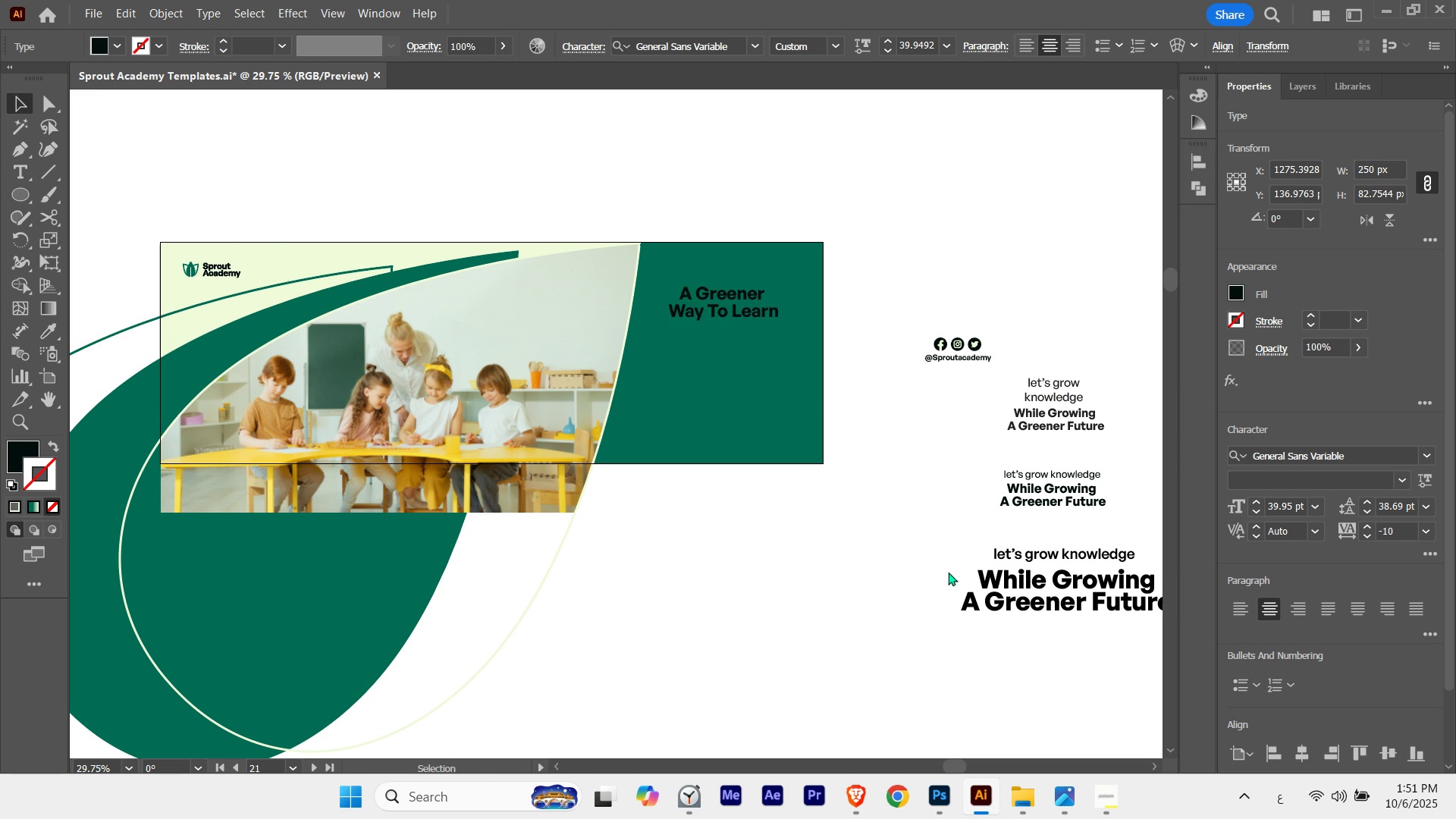 
left_click([948, 572])